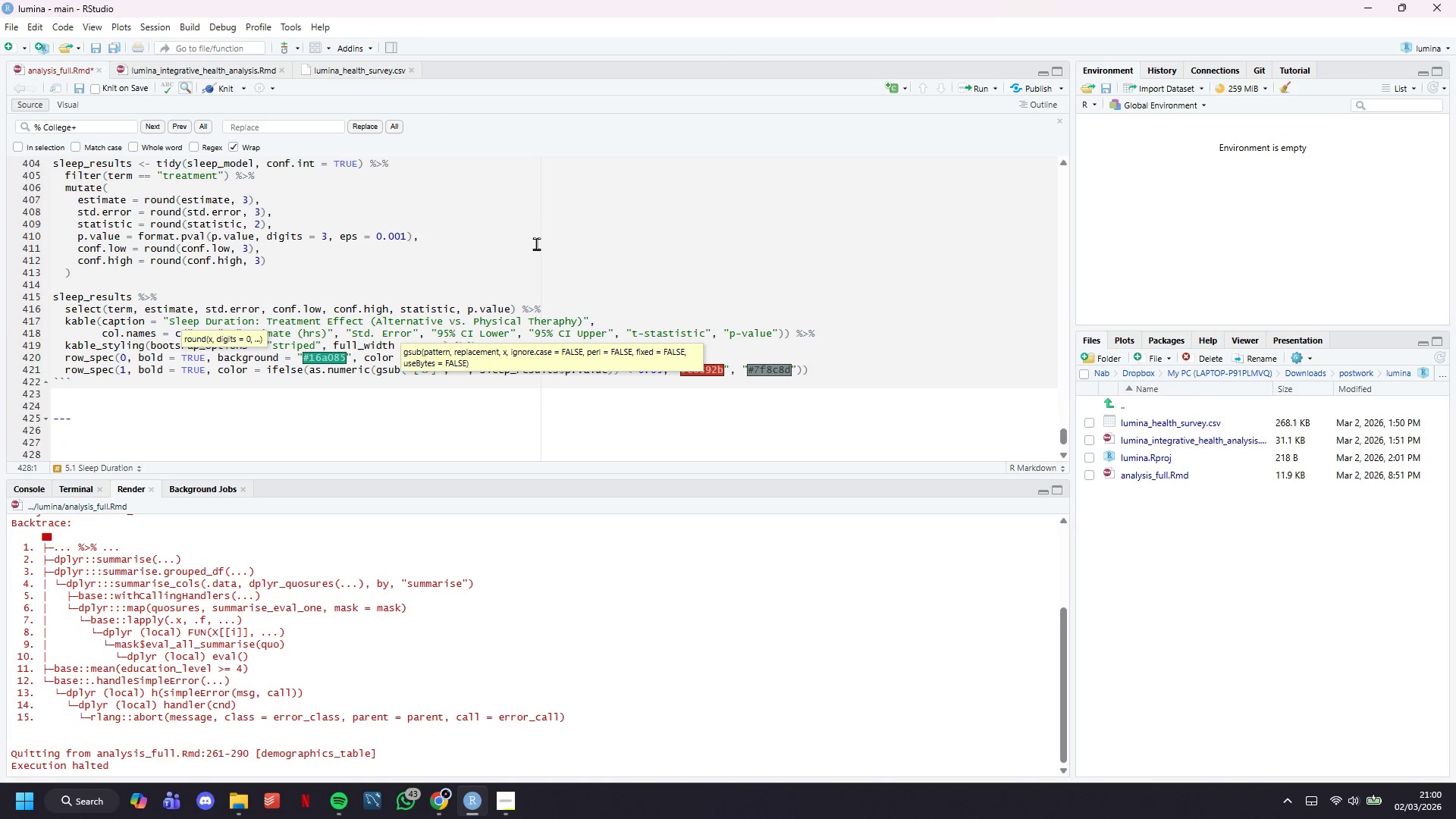 
scroll: coordinate [536, 244], scroll_direction: down, amount: 5.0
 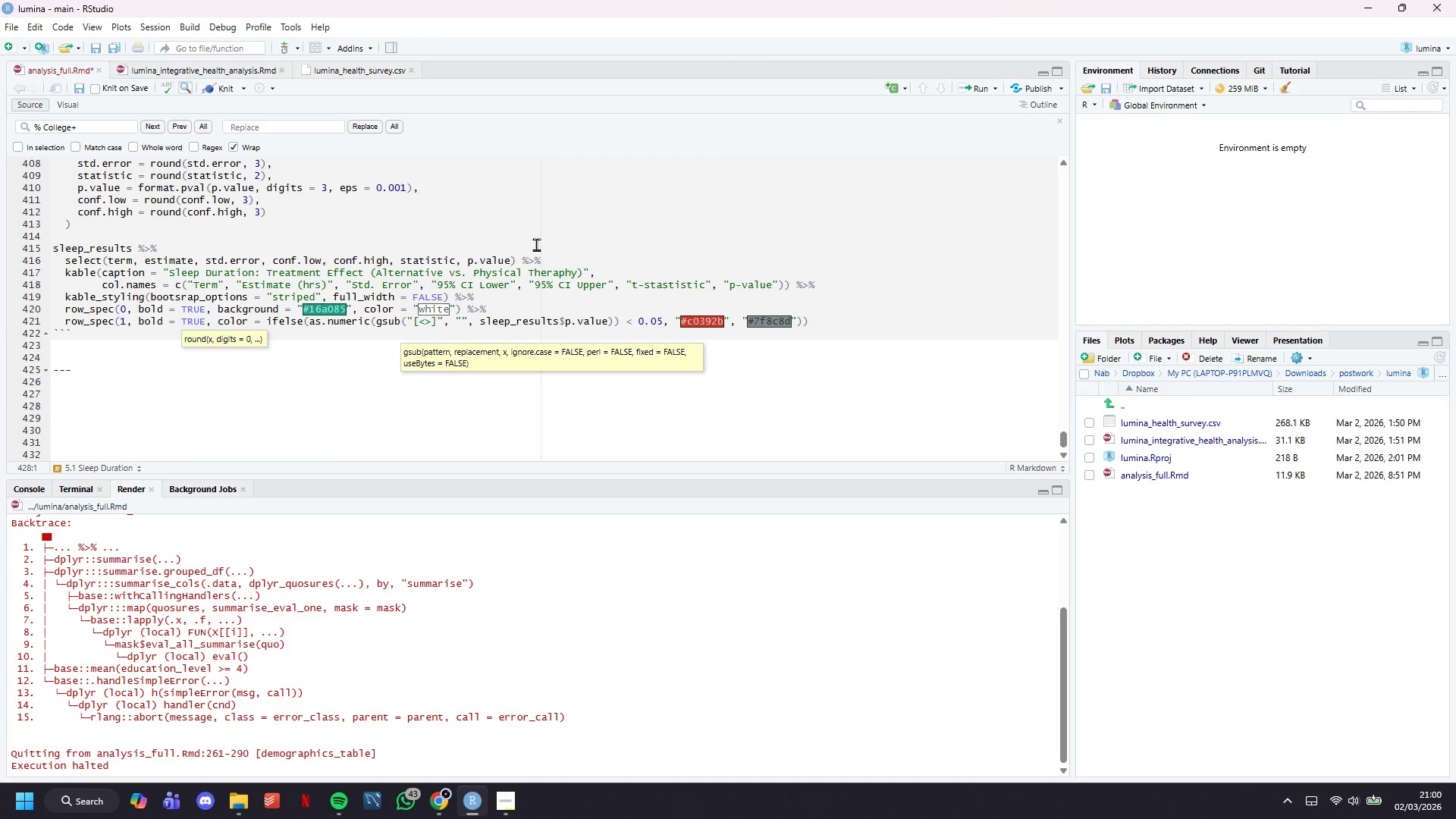 
key(Control+S)
 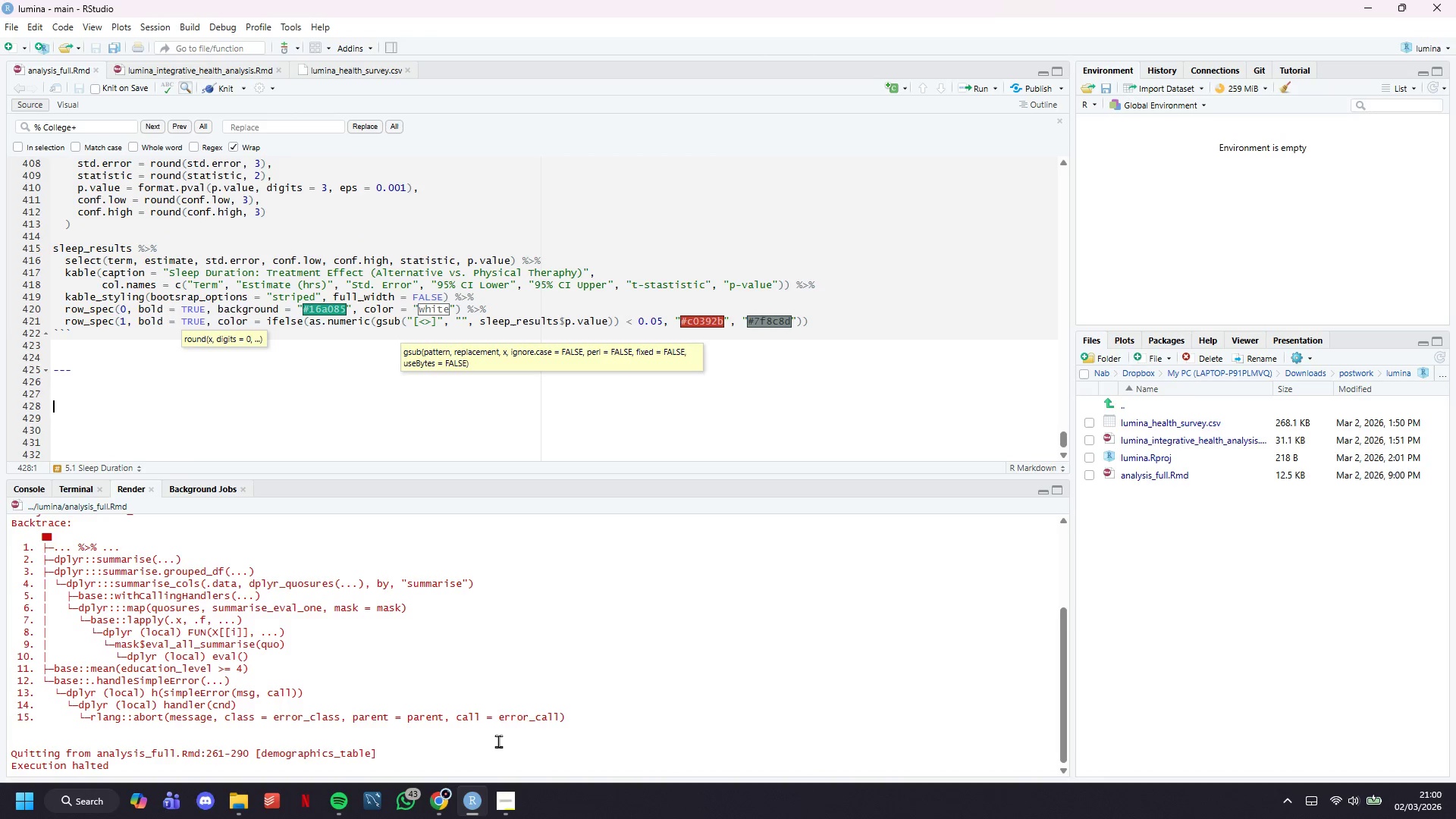 
left_click([505, 793])
 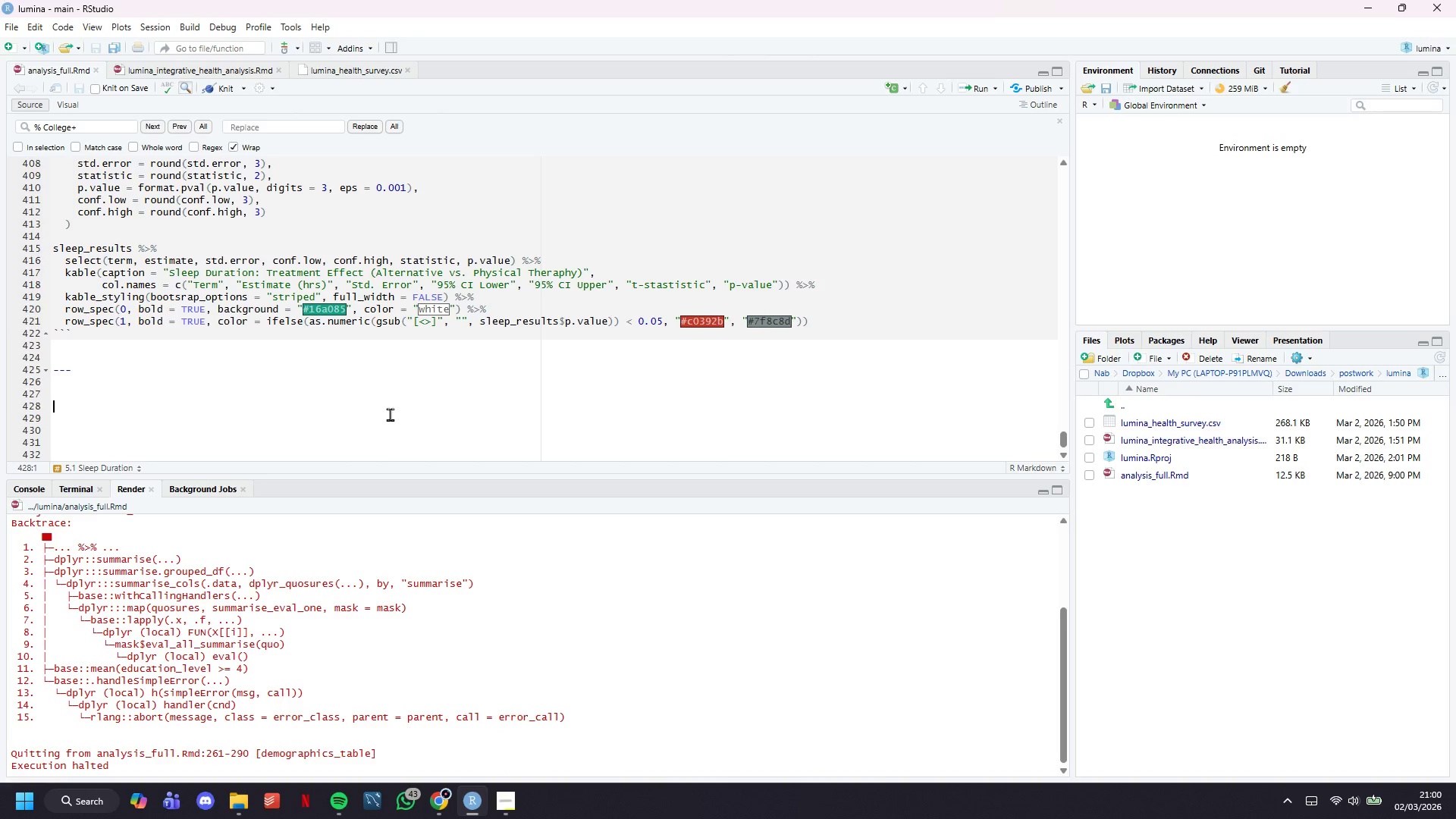 
wait(12.98)
 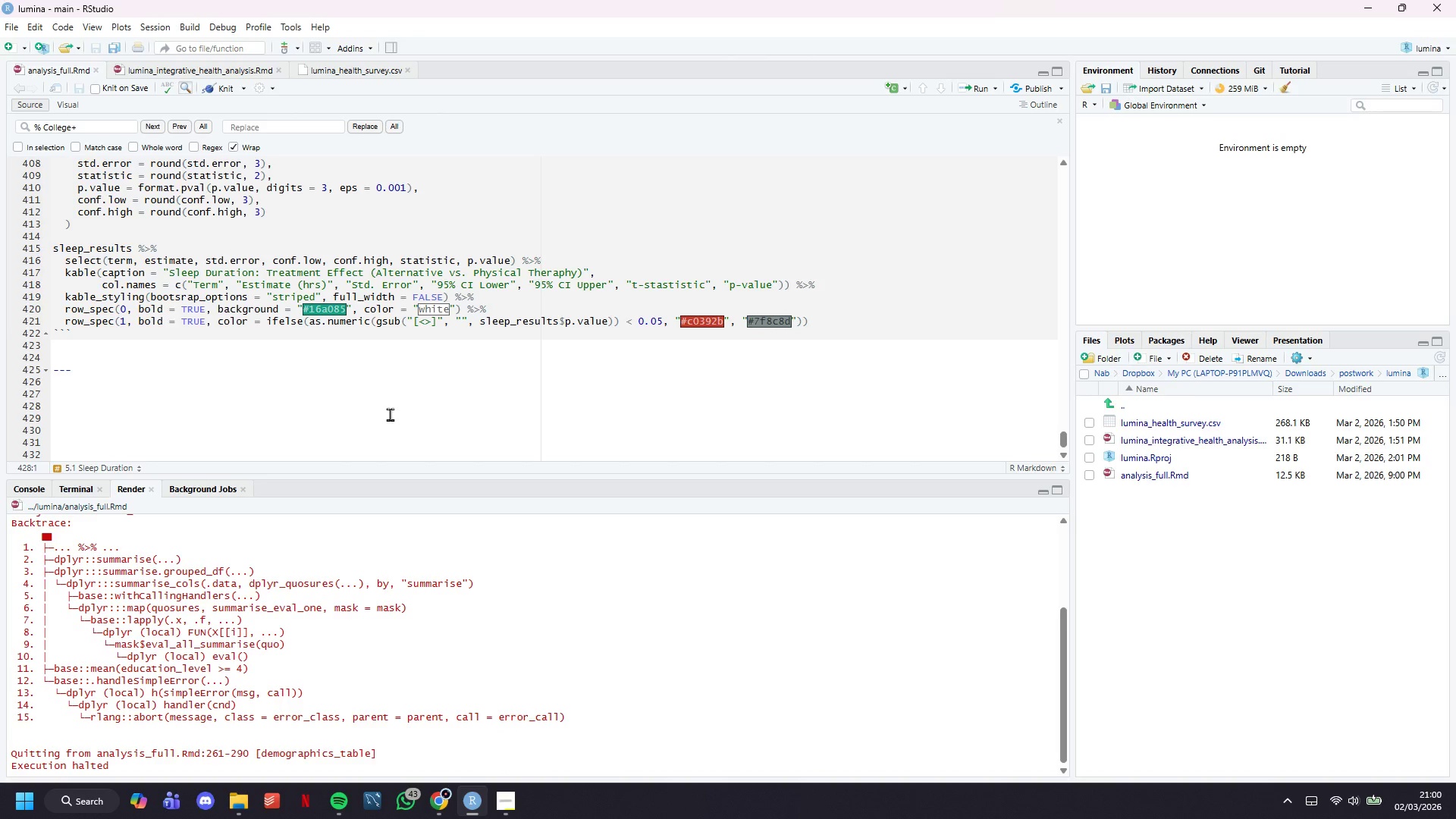 
type(## 5.2 )
 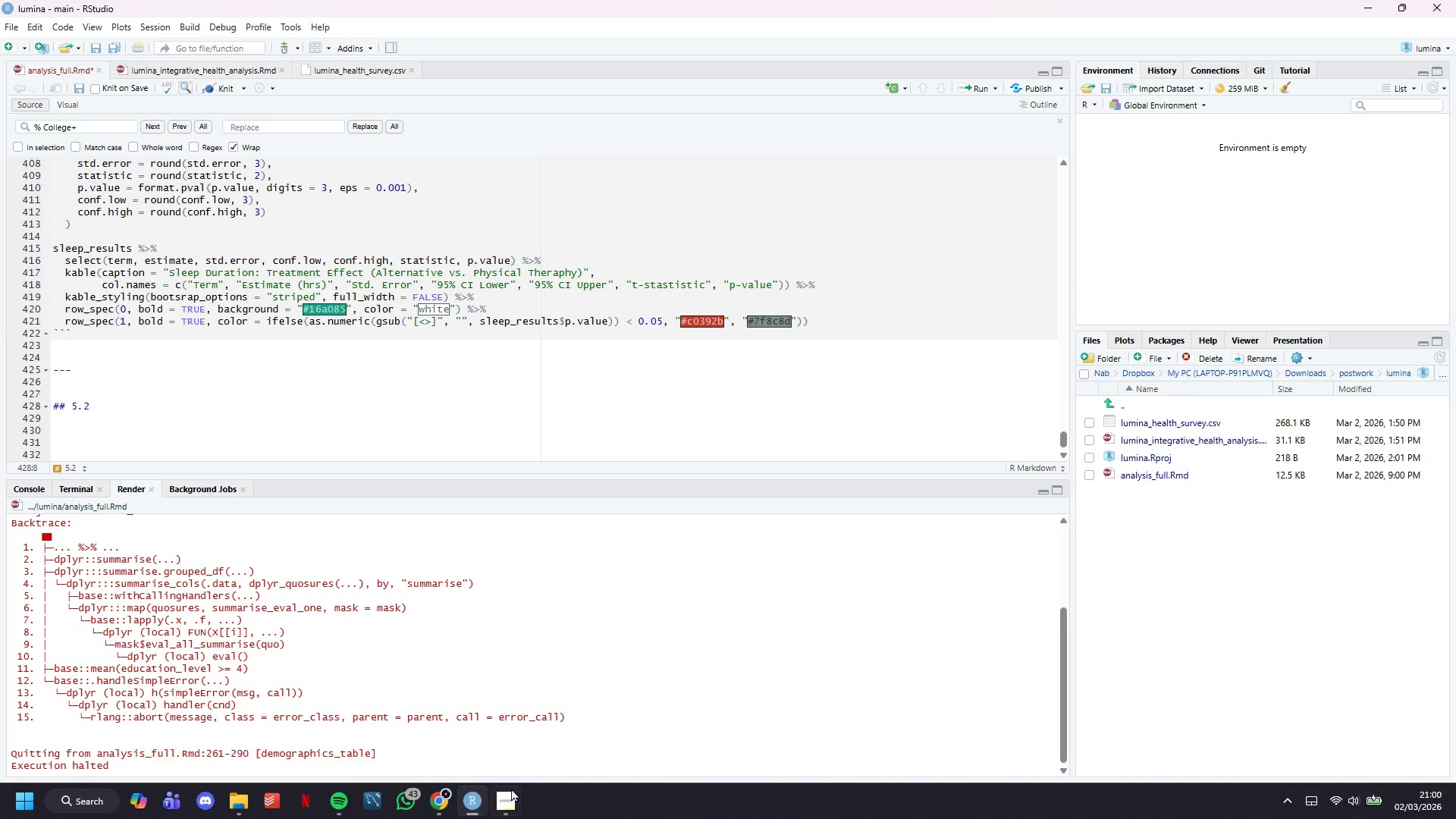 
left_click([516, 814])